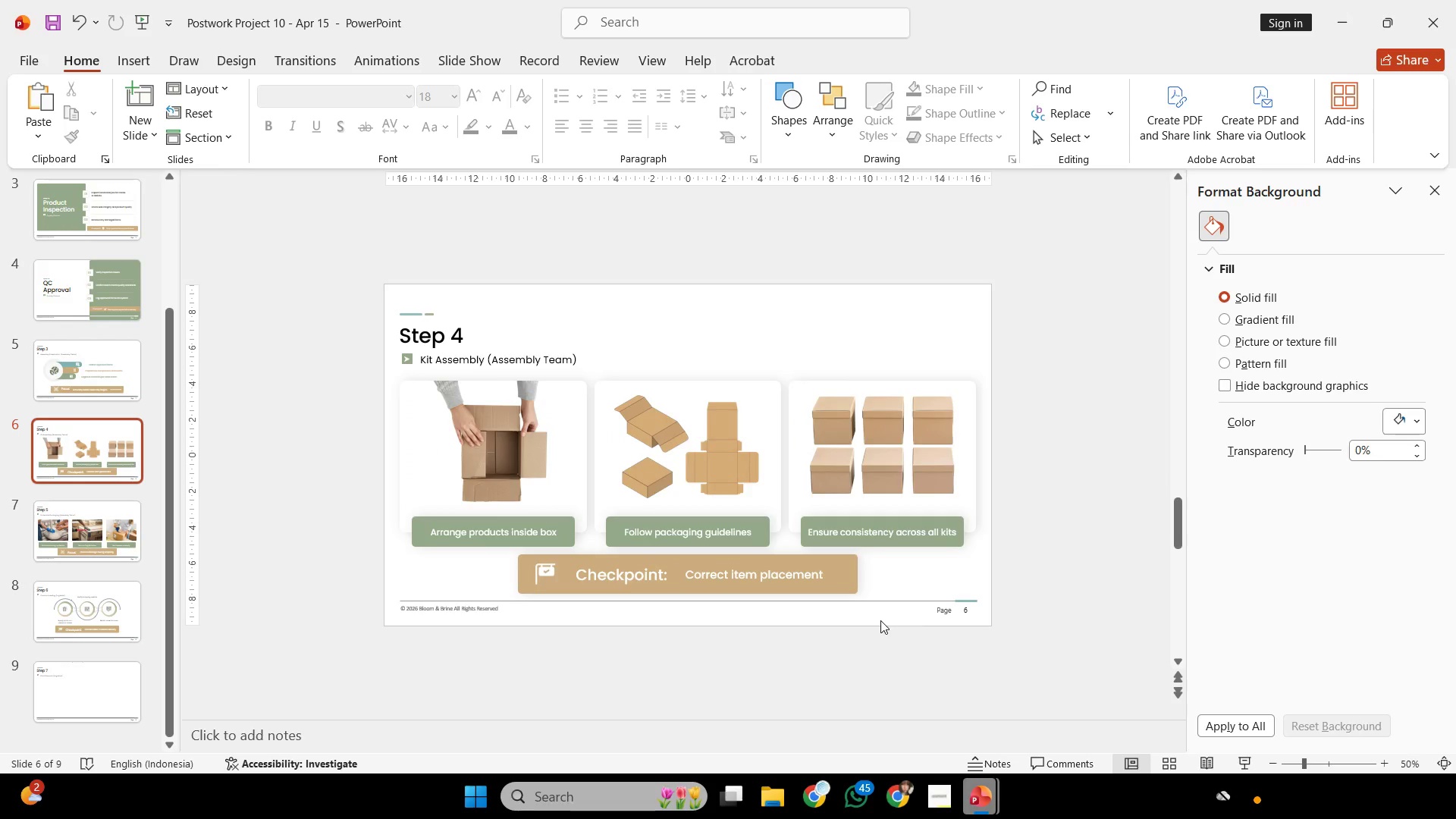 
scroll: coordinate [880, 620], scroll_direction: up, amount: 1.0
 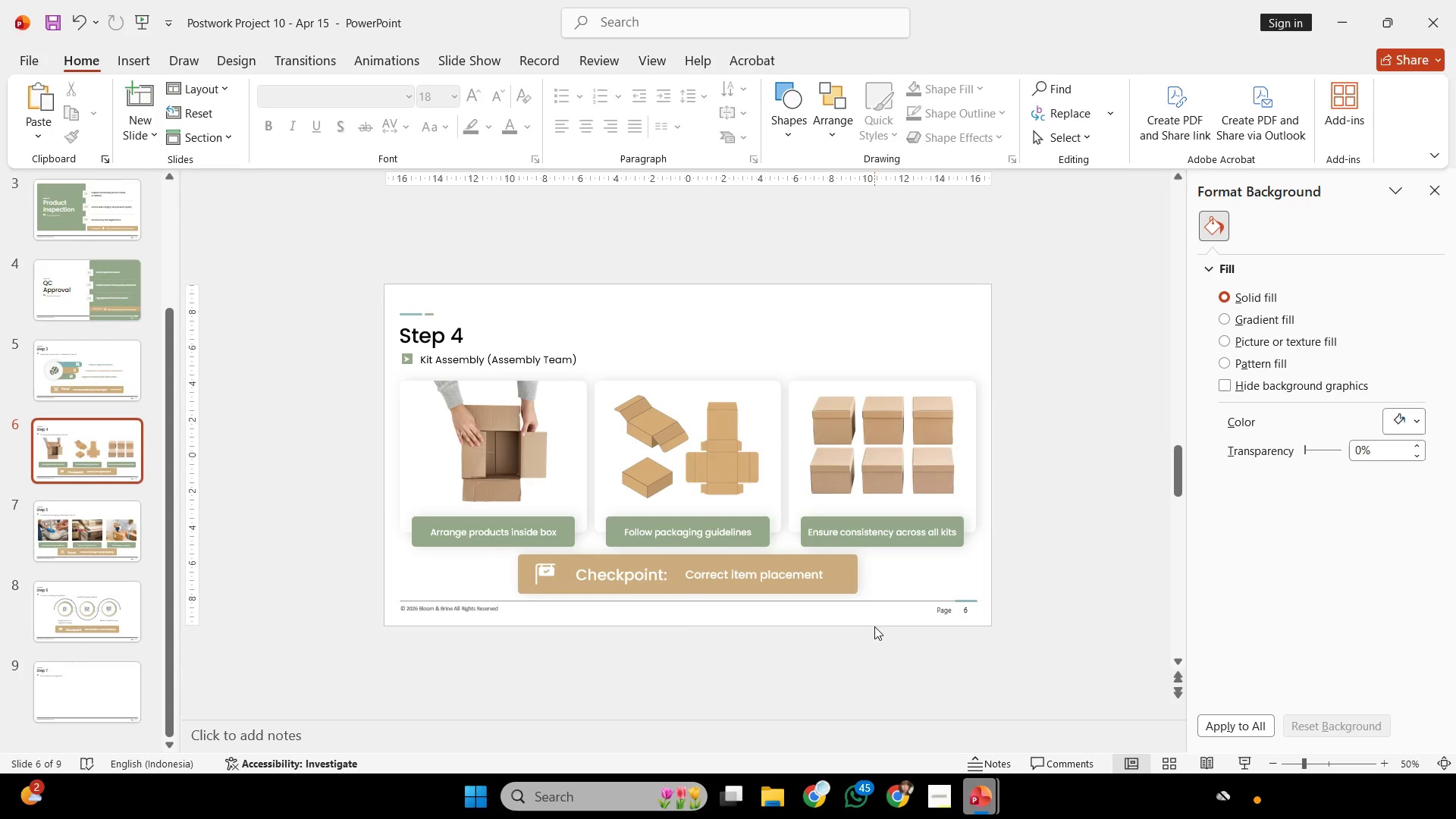 
left_click_drag(start_coordinate=[874, 626], to_coordinate=[475, 545])
 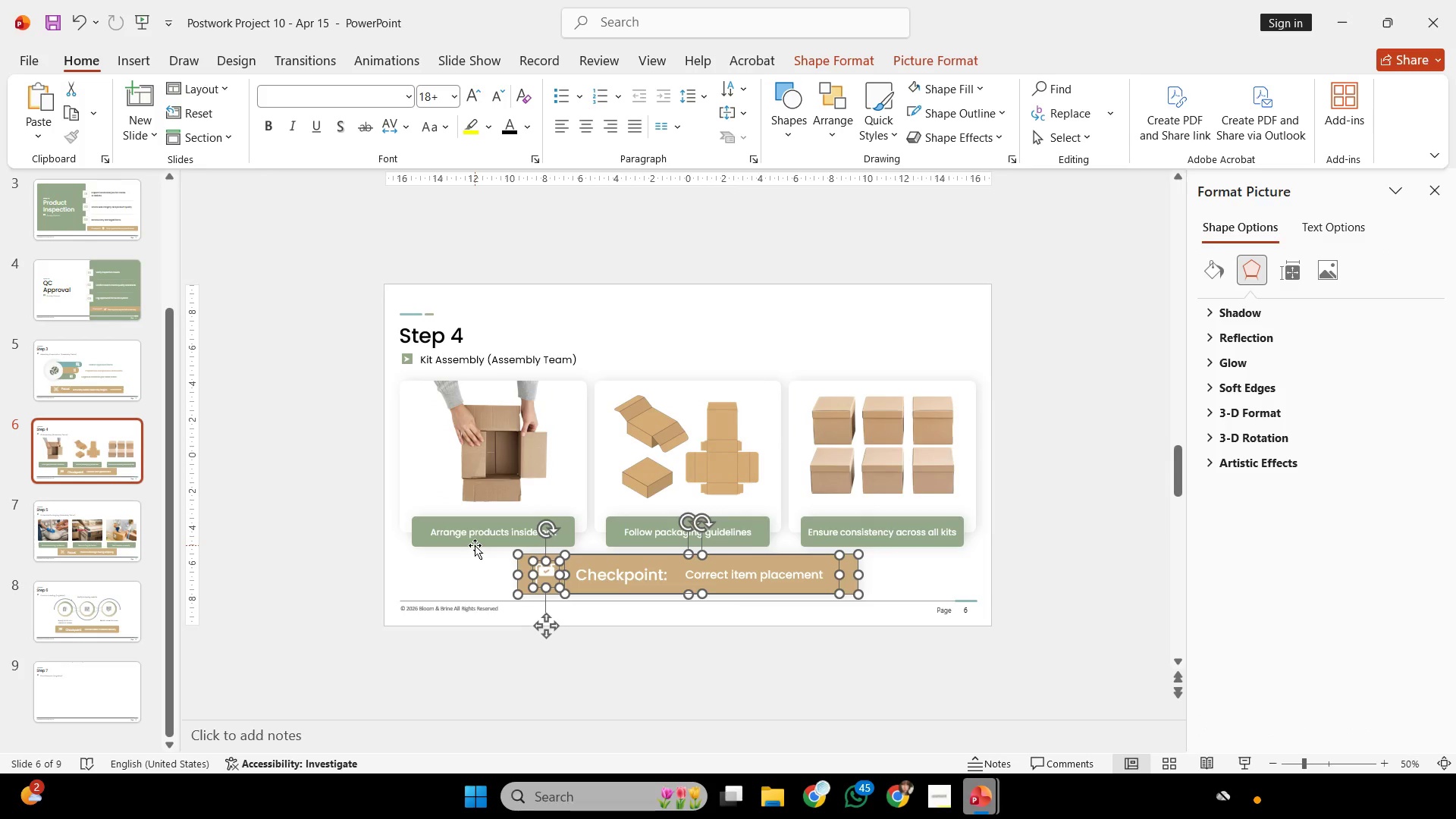 
key(ArrowUp)
 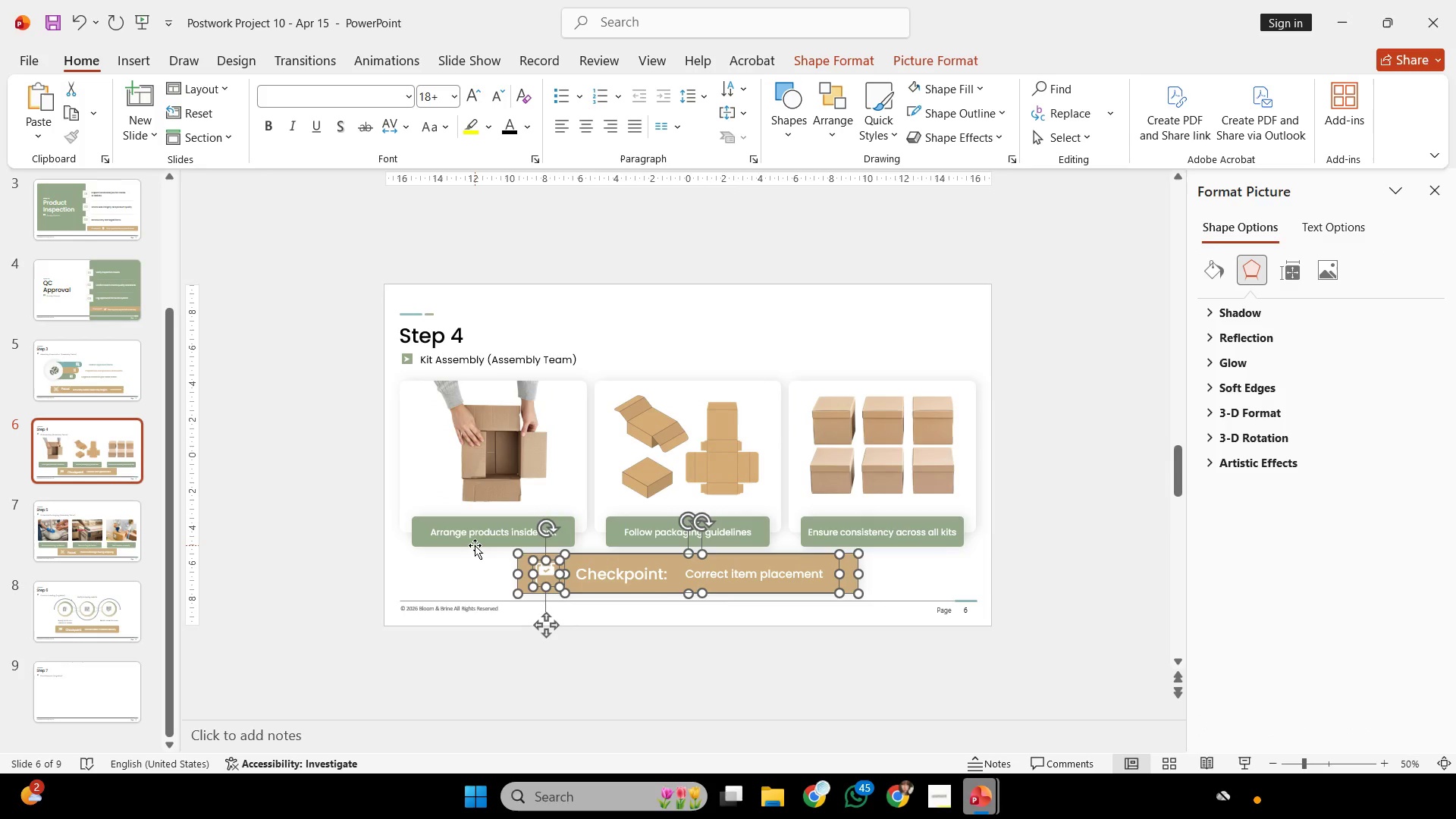 
key(ArrowUp)
 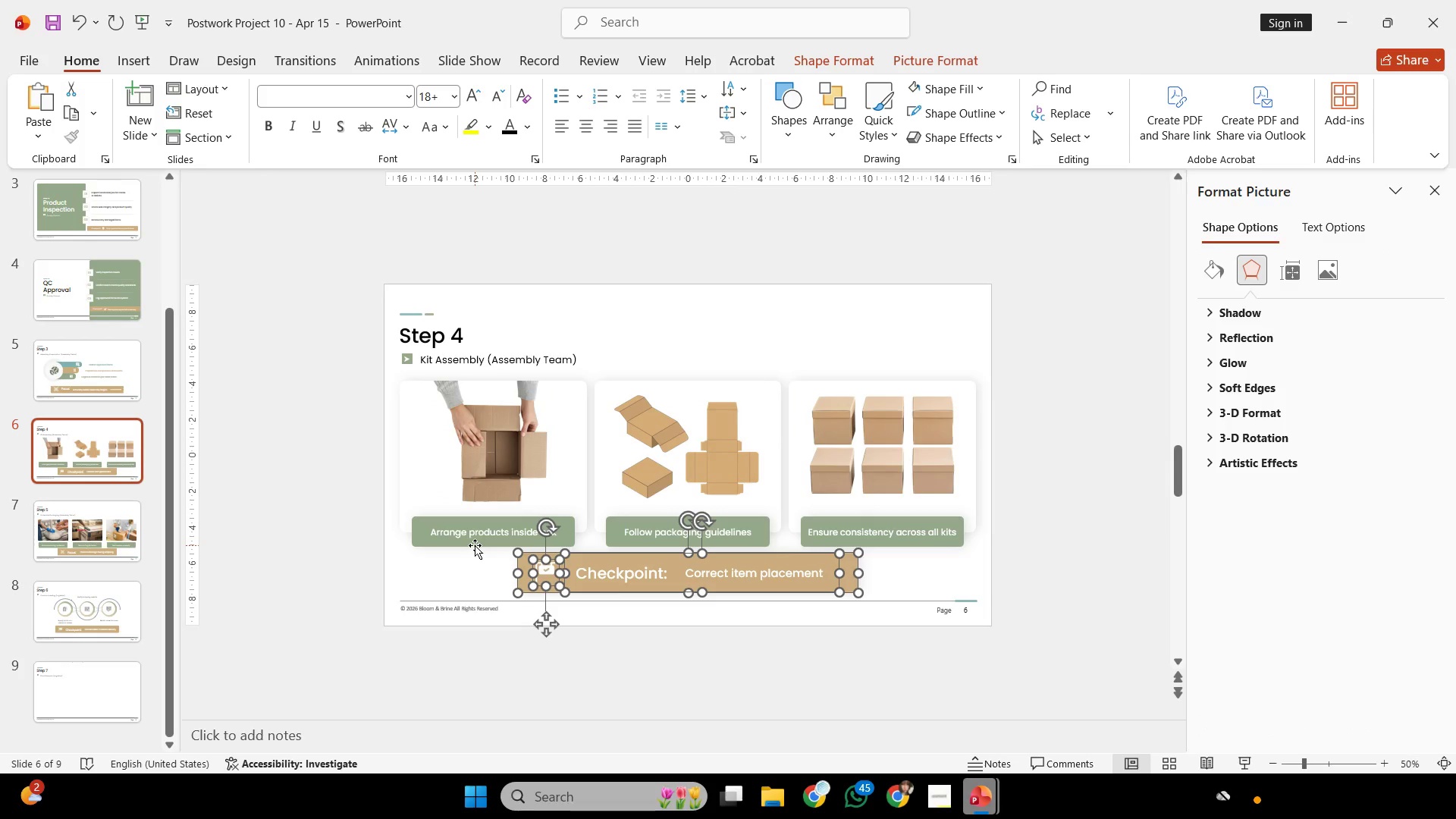 
key(ArrowDown)
 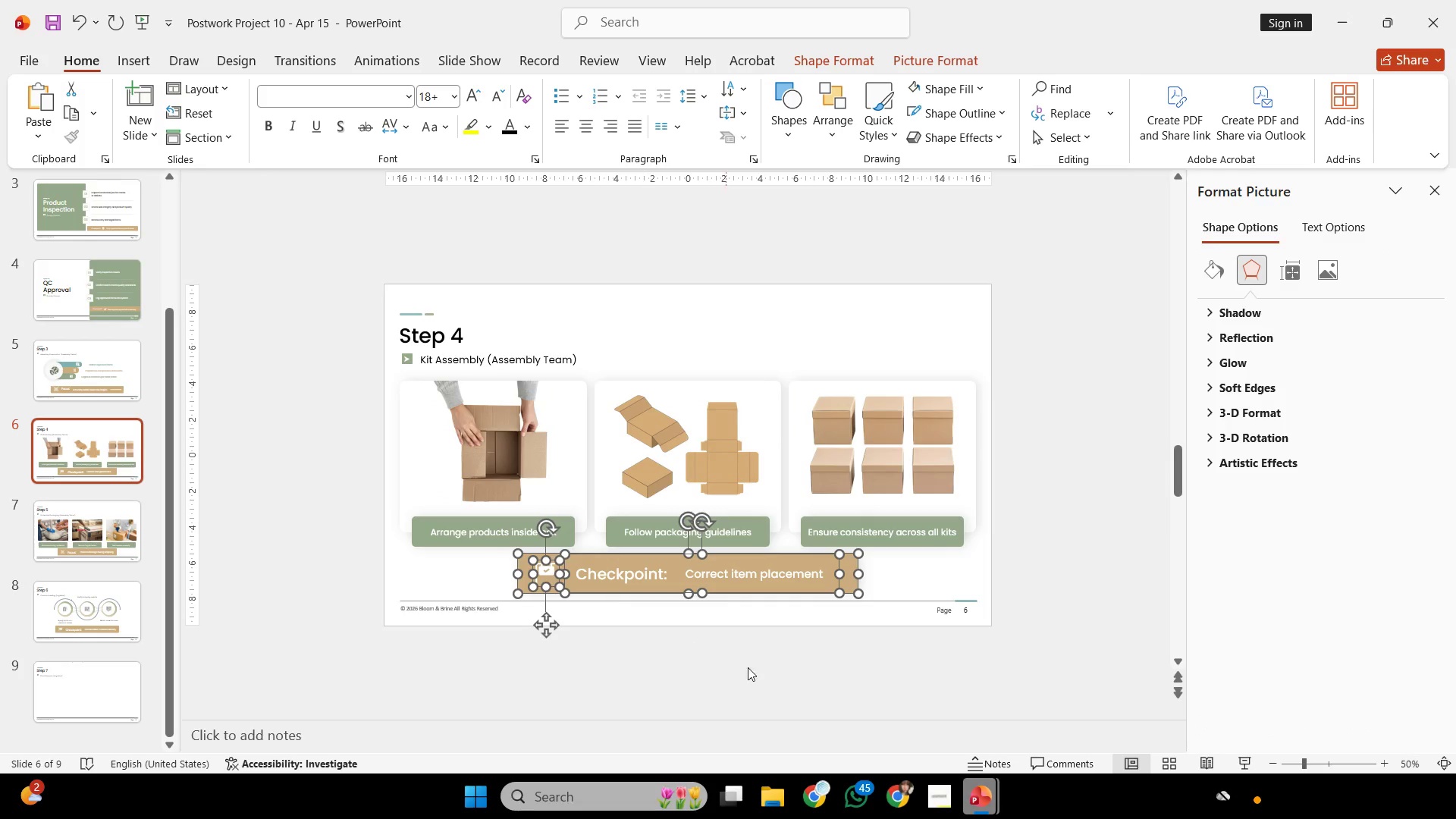 
left_click([797, 690])
 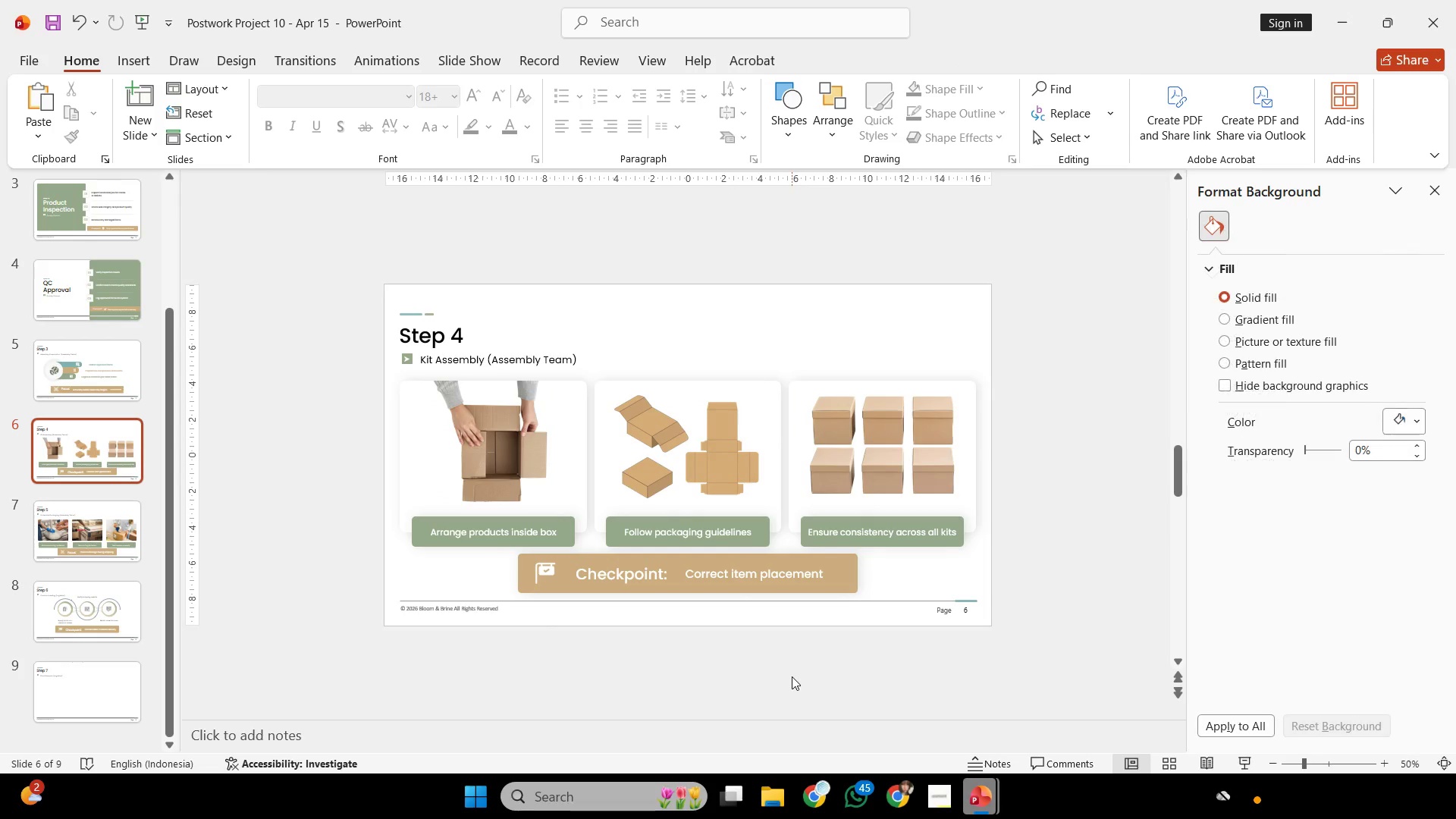 
hold_key(key=ControlLeft, duration=0.48)
scroll: coordinate [790, 672], scroll_direction: up, amount: 2.0
 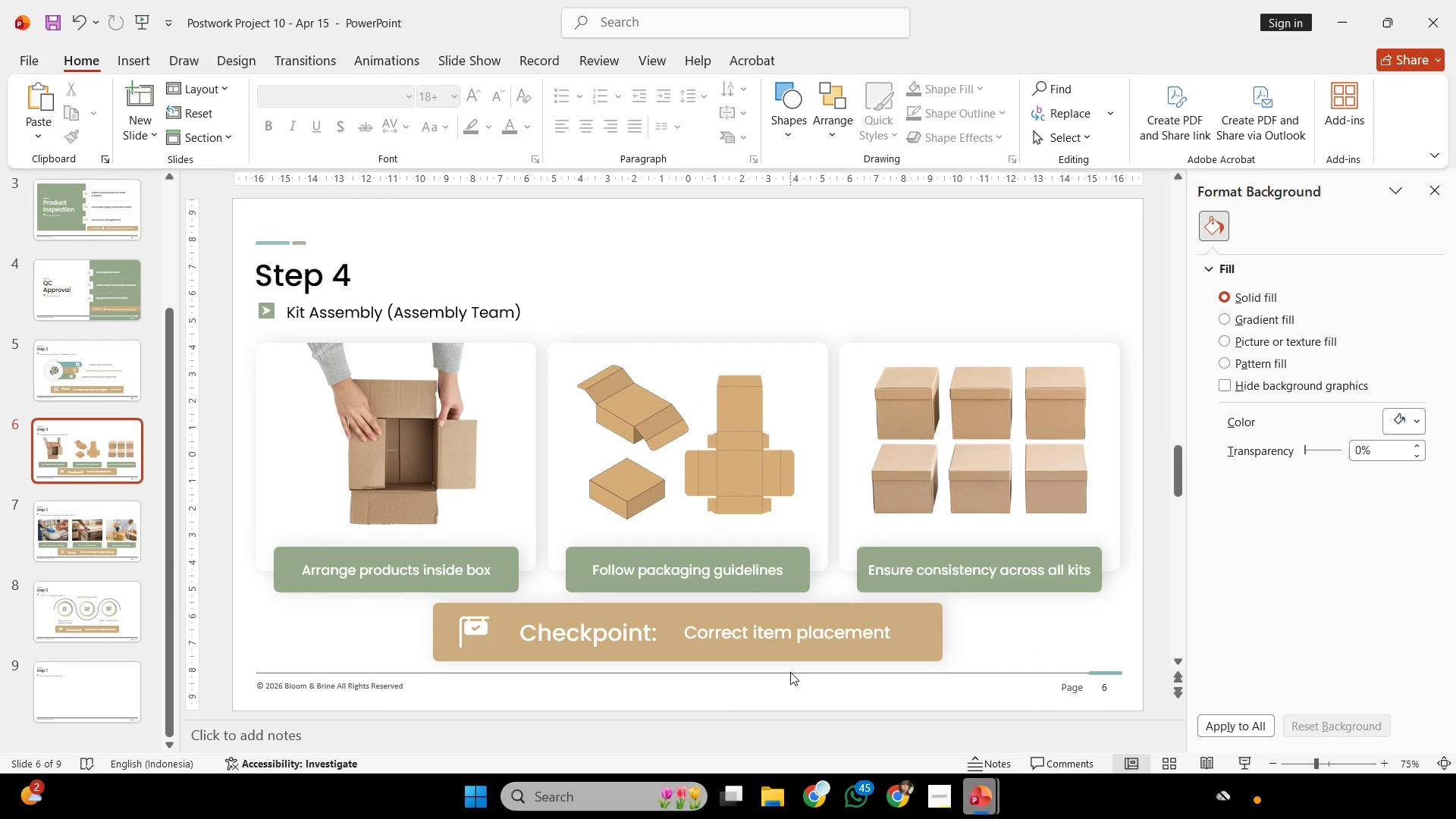 
hold_key(key=ControlLeft, duration=0.53)
scroll: coordinate [795, 667], scroll_direction: down, amount: 1.0
 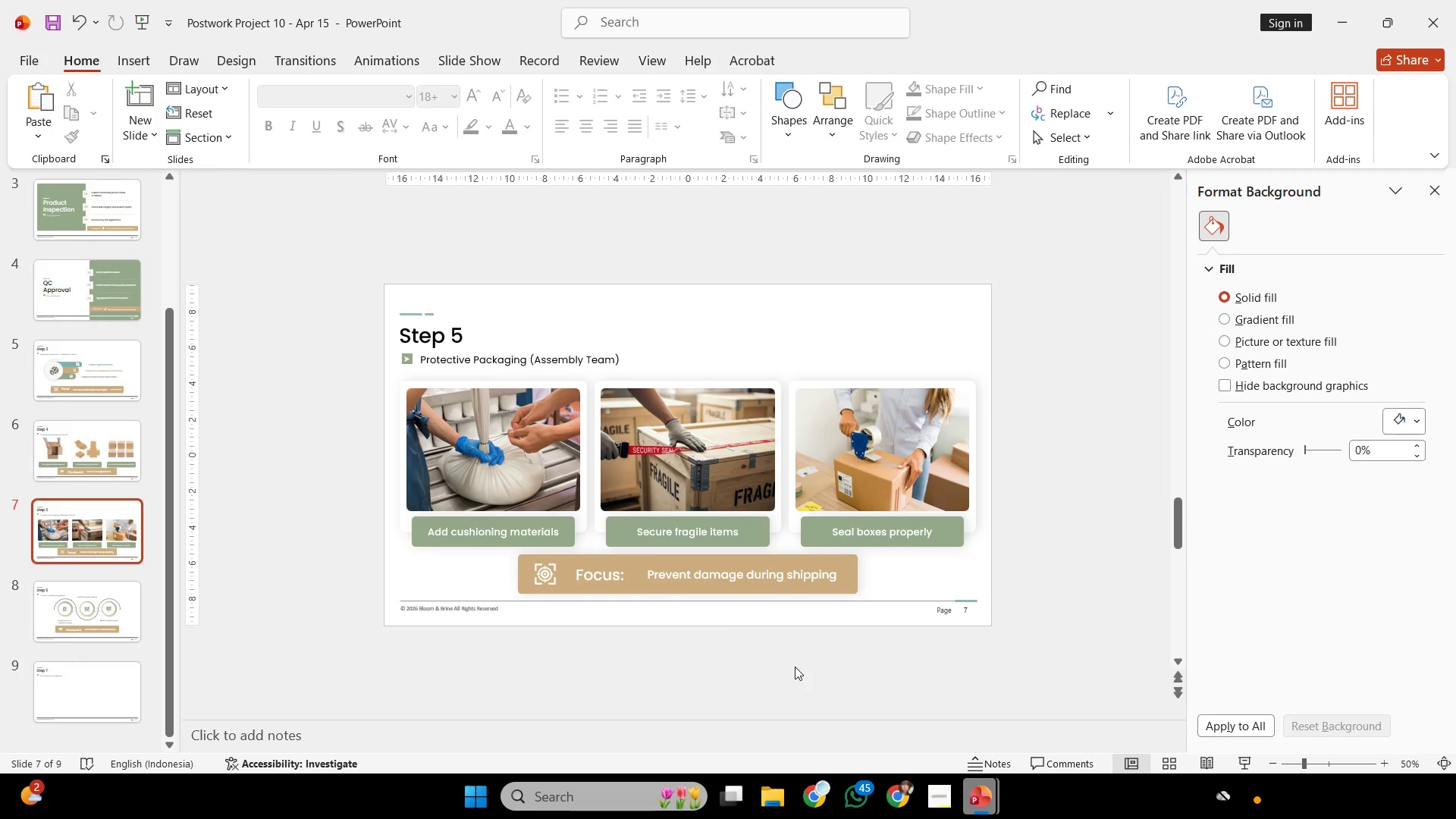 
scroll: coordinate [795, 667], scroll_direction: up, amount: 1.0
 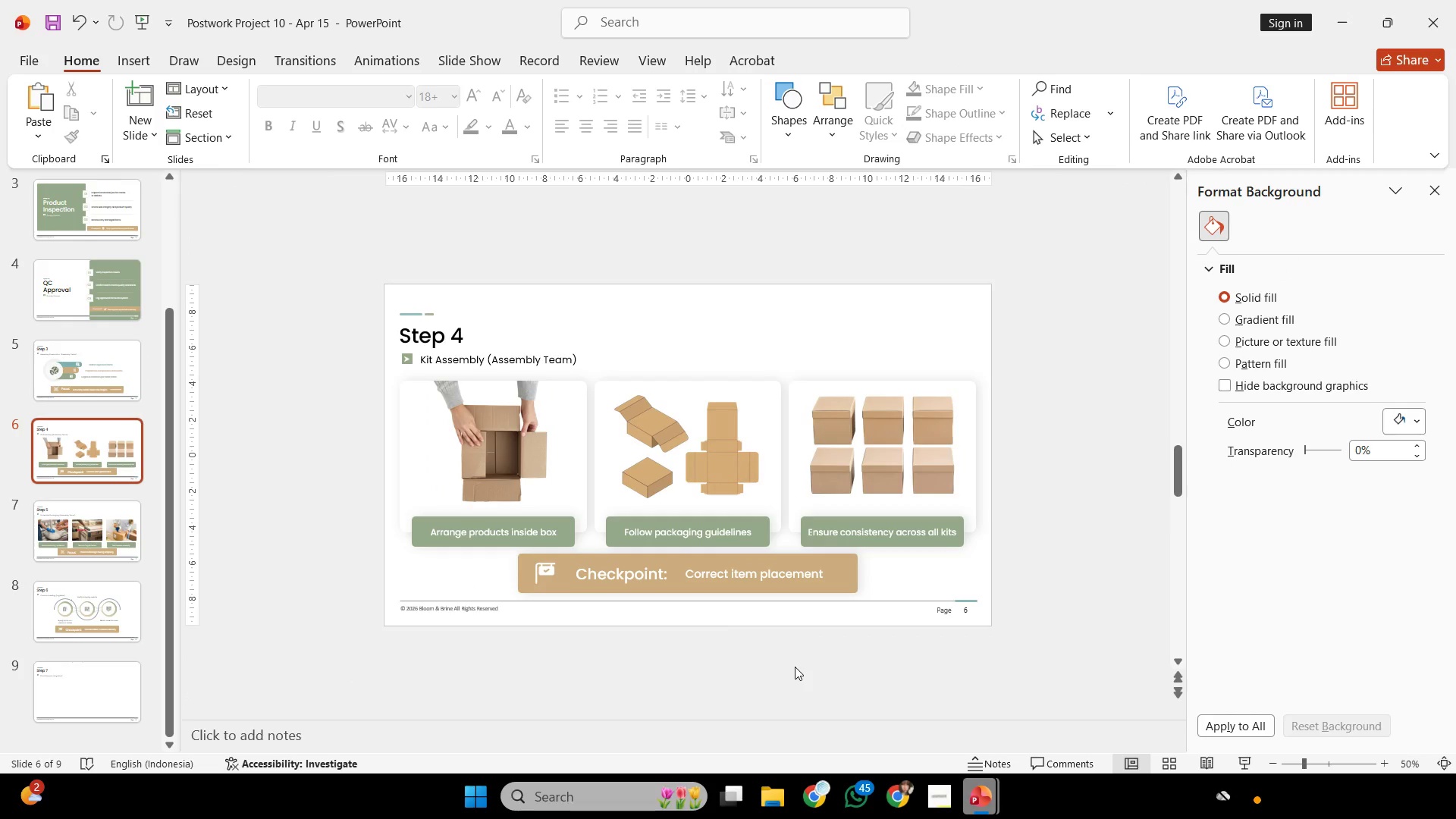 
scroll: coordinate [795, 665], scroll_direction: down, amount: 2.0
 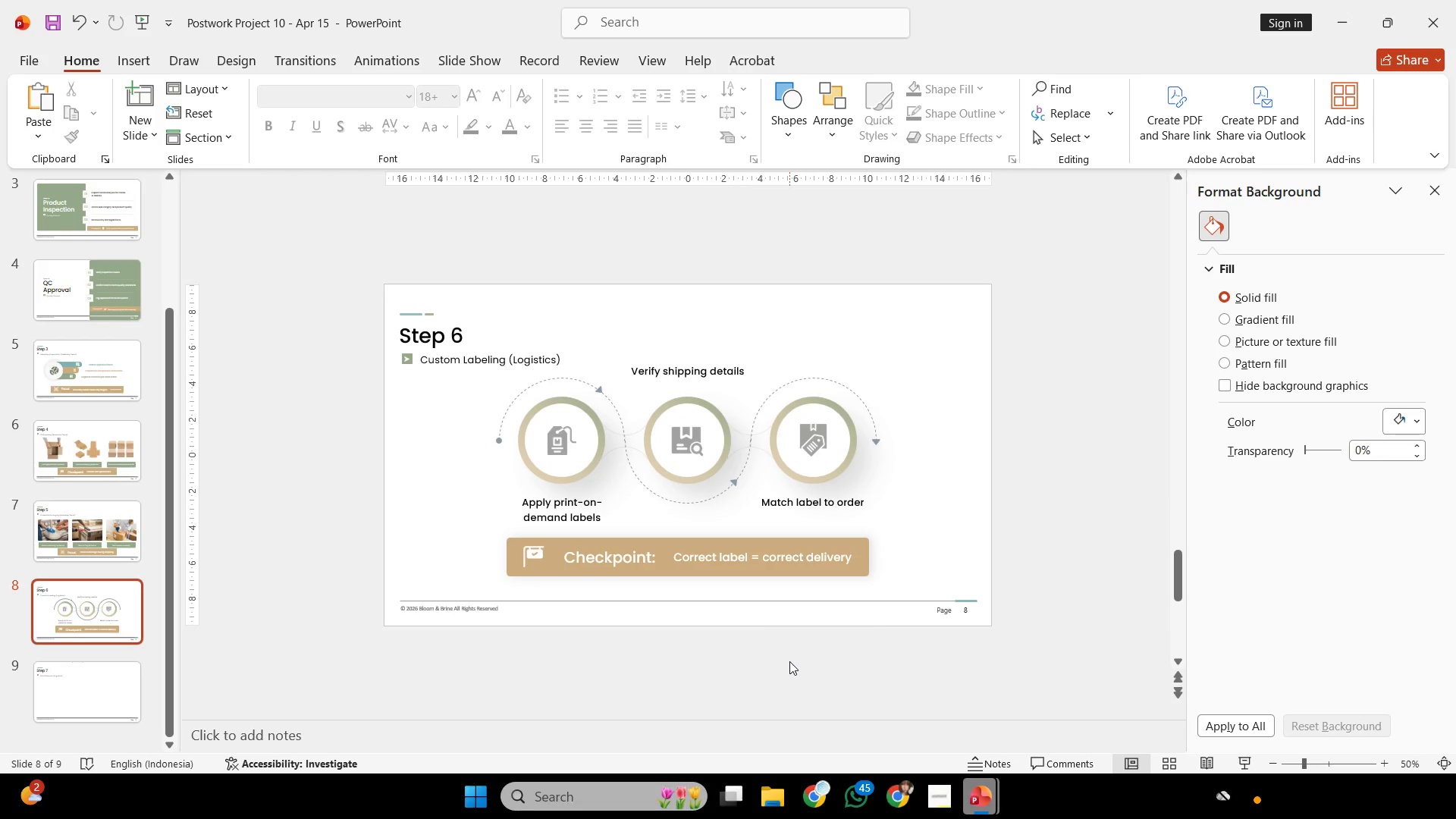 
wait(17.13)
 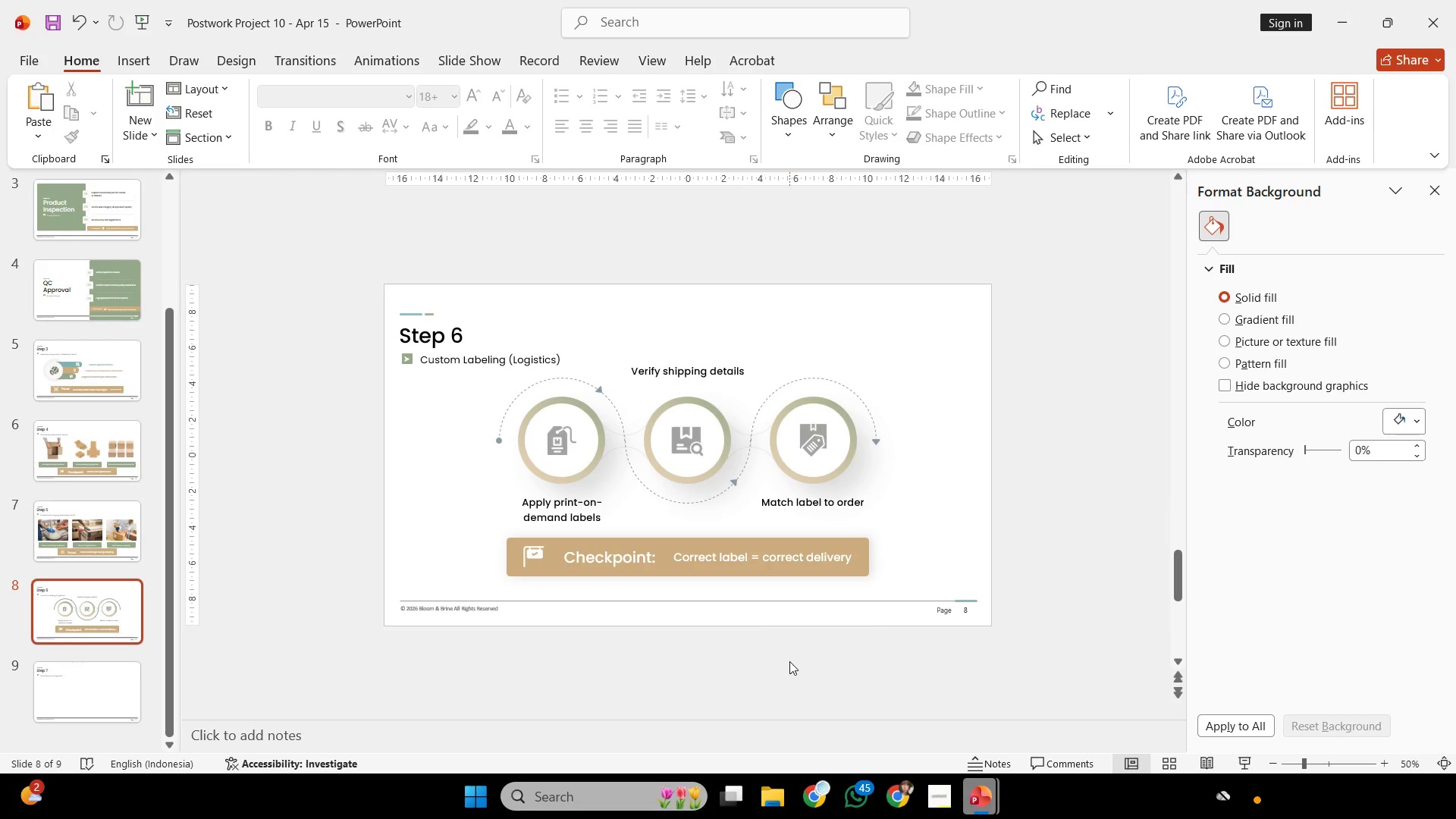 
scroll: coordinate [695, 413], scroll_direction: down, amount: 1.0
 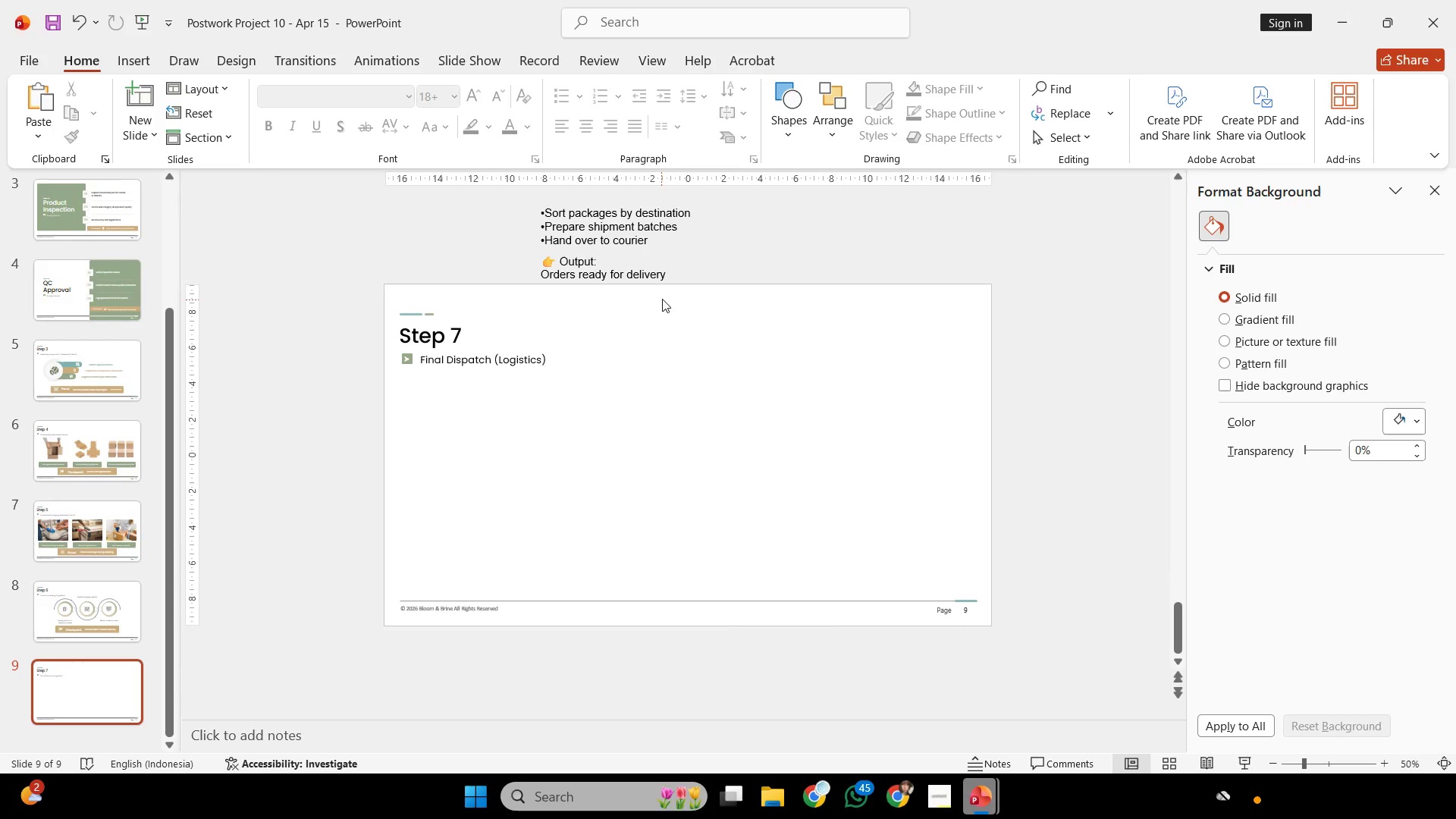 
left_click_drag(start_coordinate=[667, 290], to_coordinate=[1124, 454])
 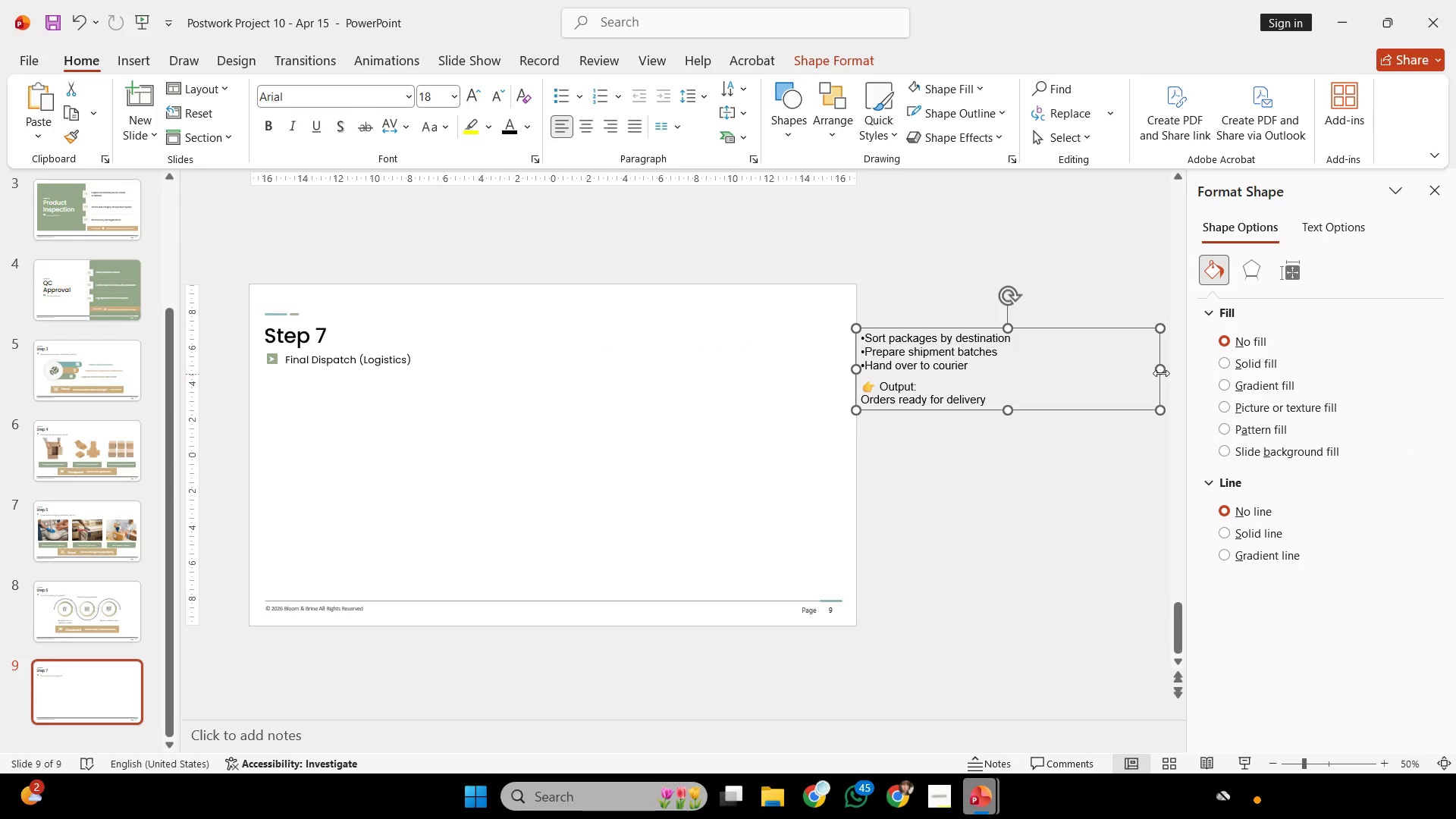 
left_click_drag(start_coordinate=[1161, 373], to_coordinate=[1020, 388])
 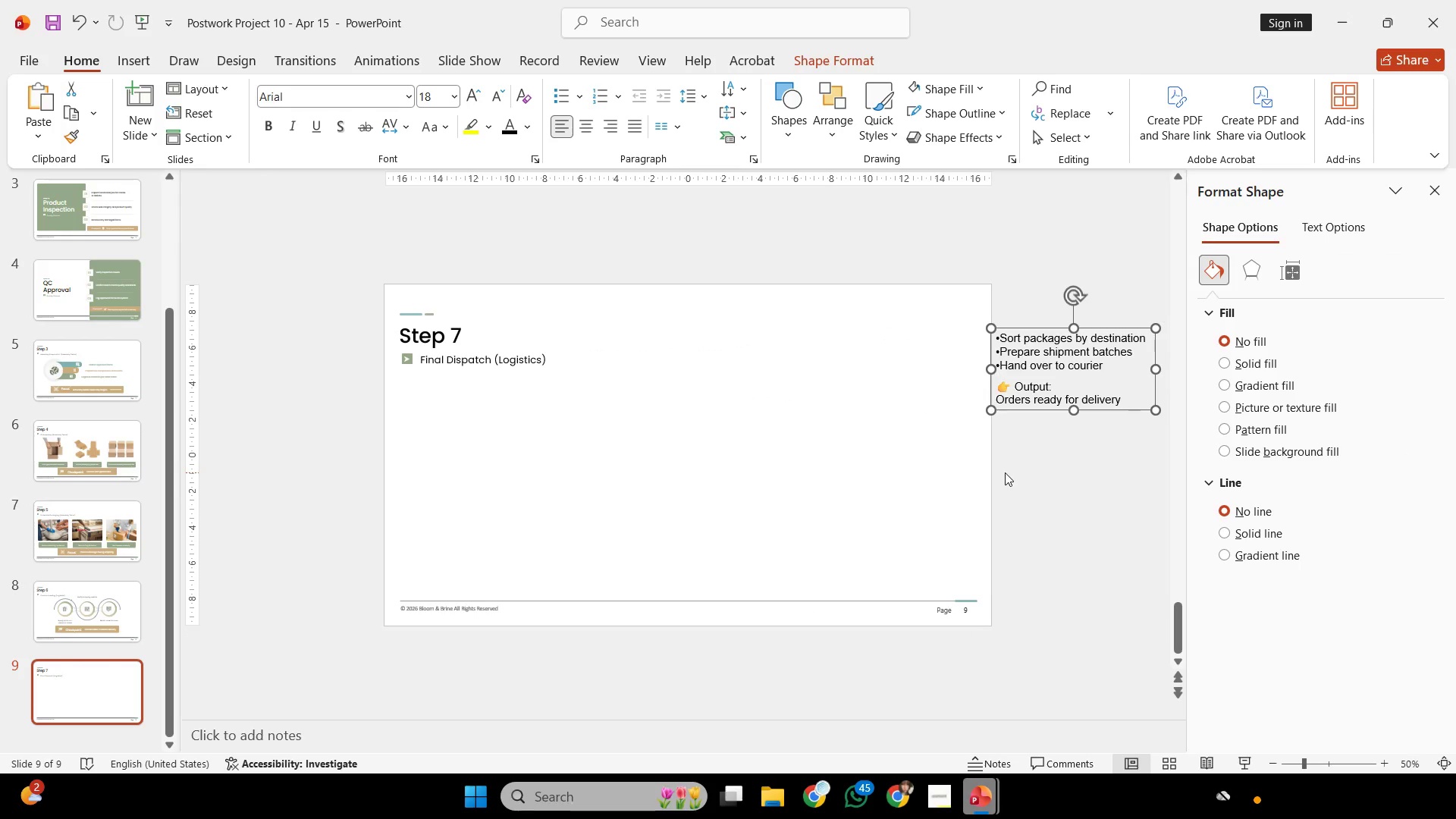 
left_click([1005, 472])
 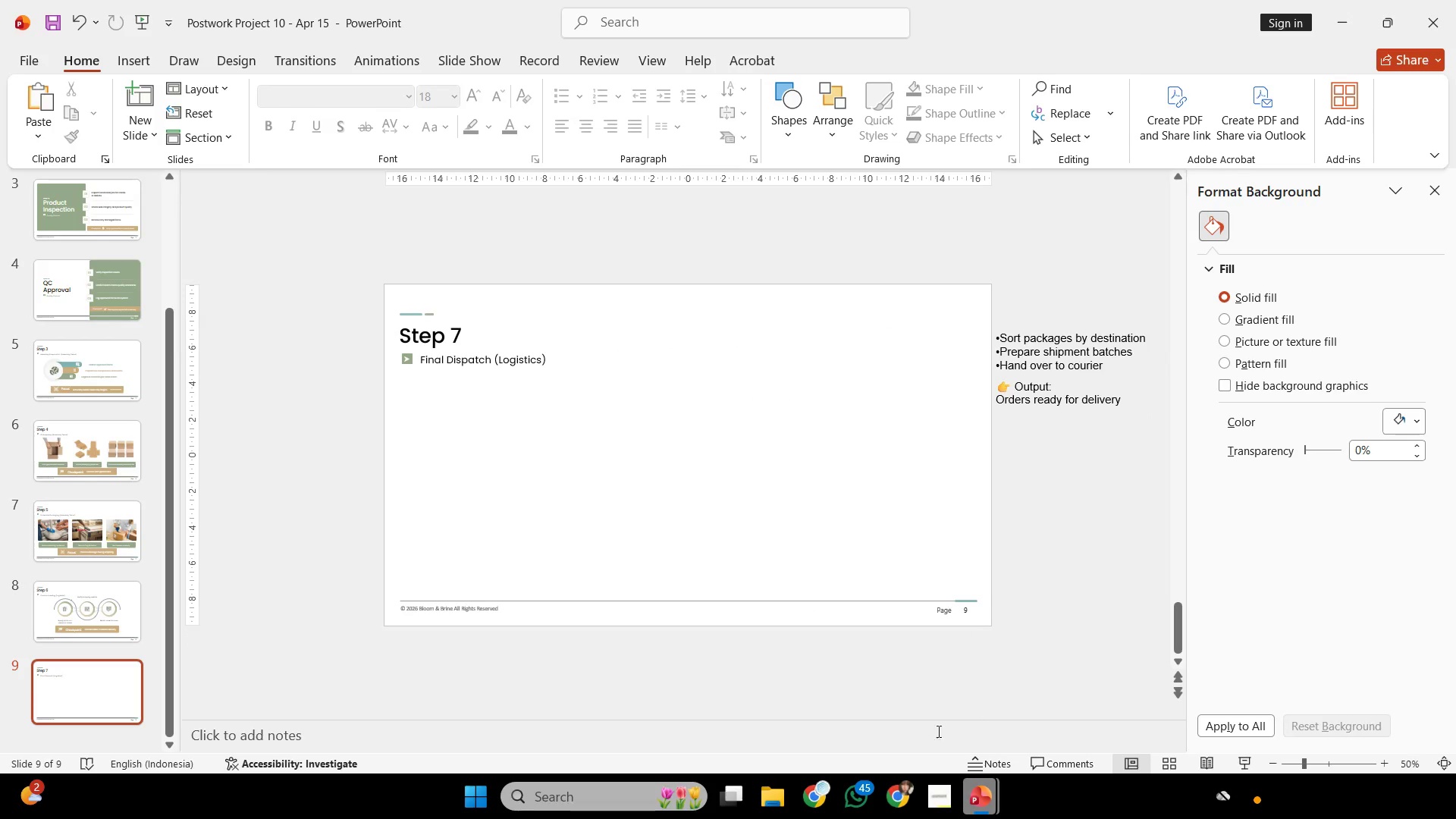 
wait(6.0)
 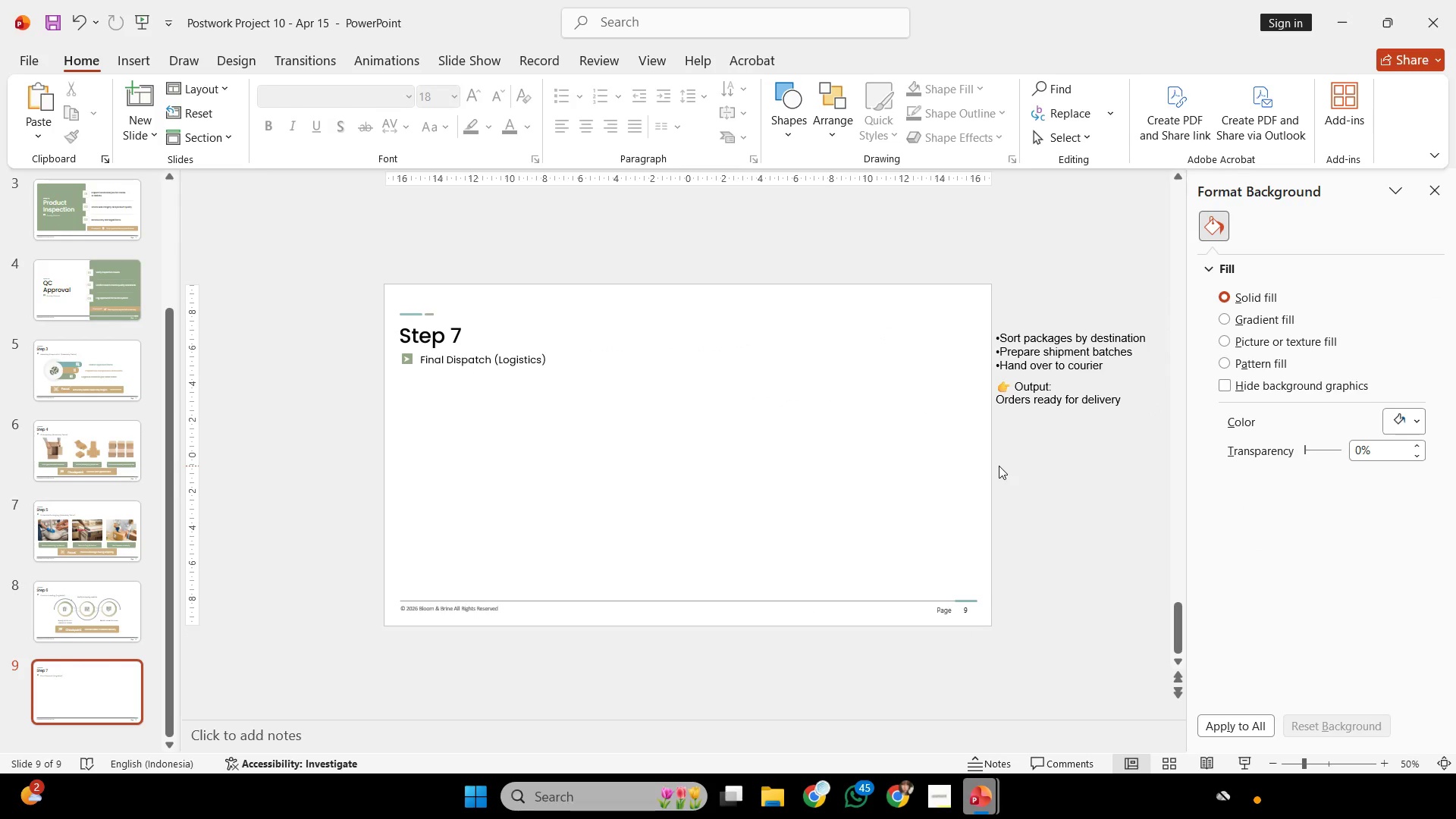 
left_click([934, 805])